 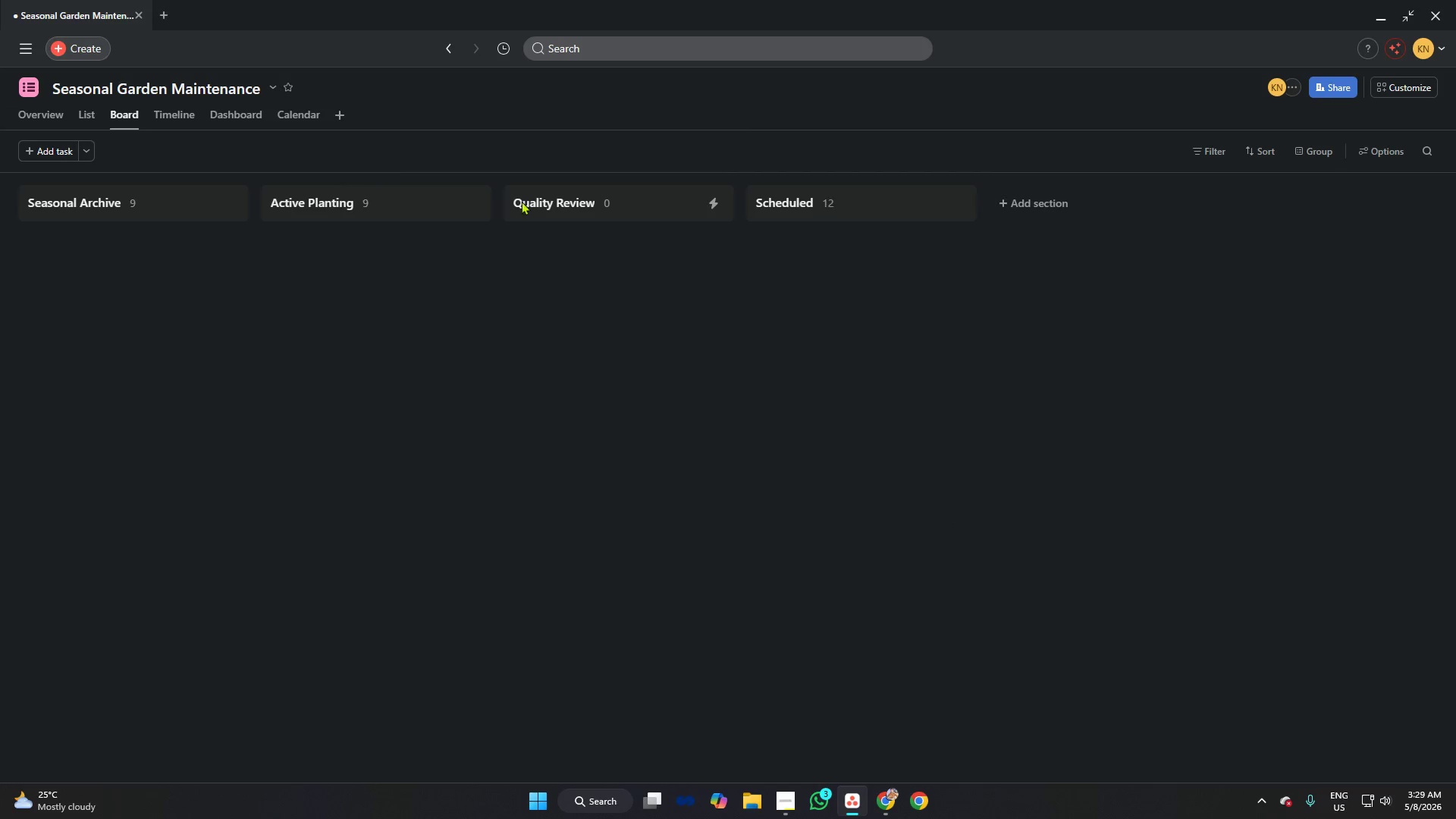 
left_click([827, 253])
 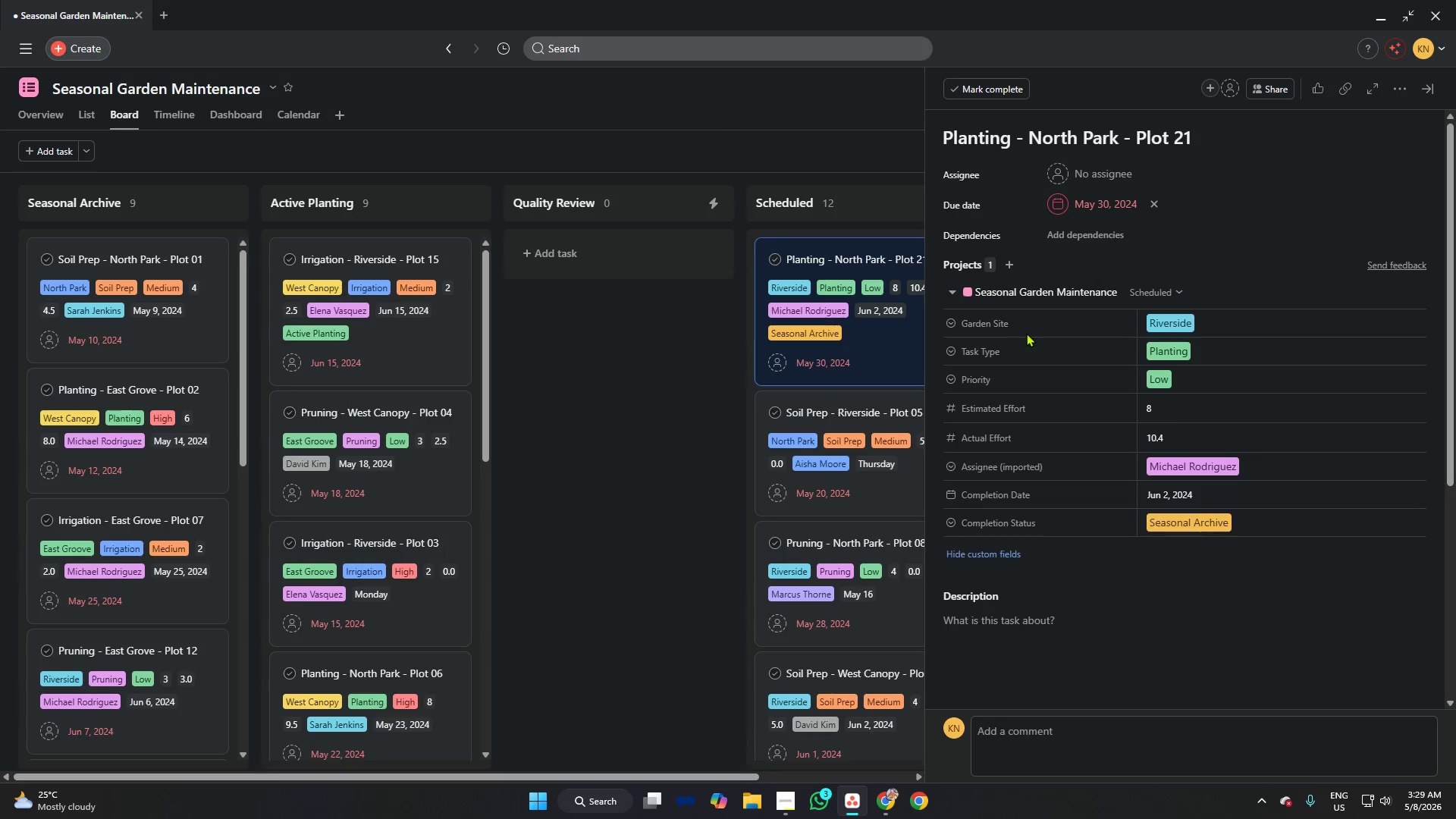 
left_click([1201, 516])
 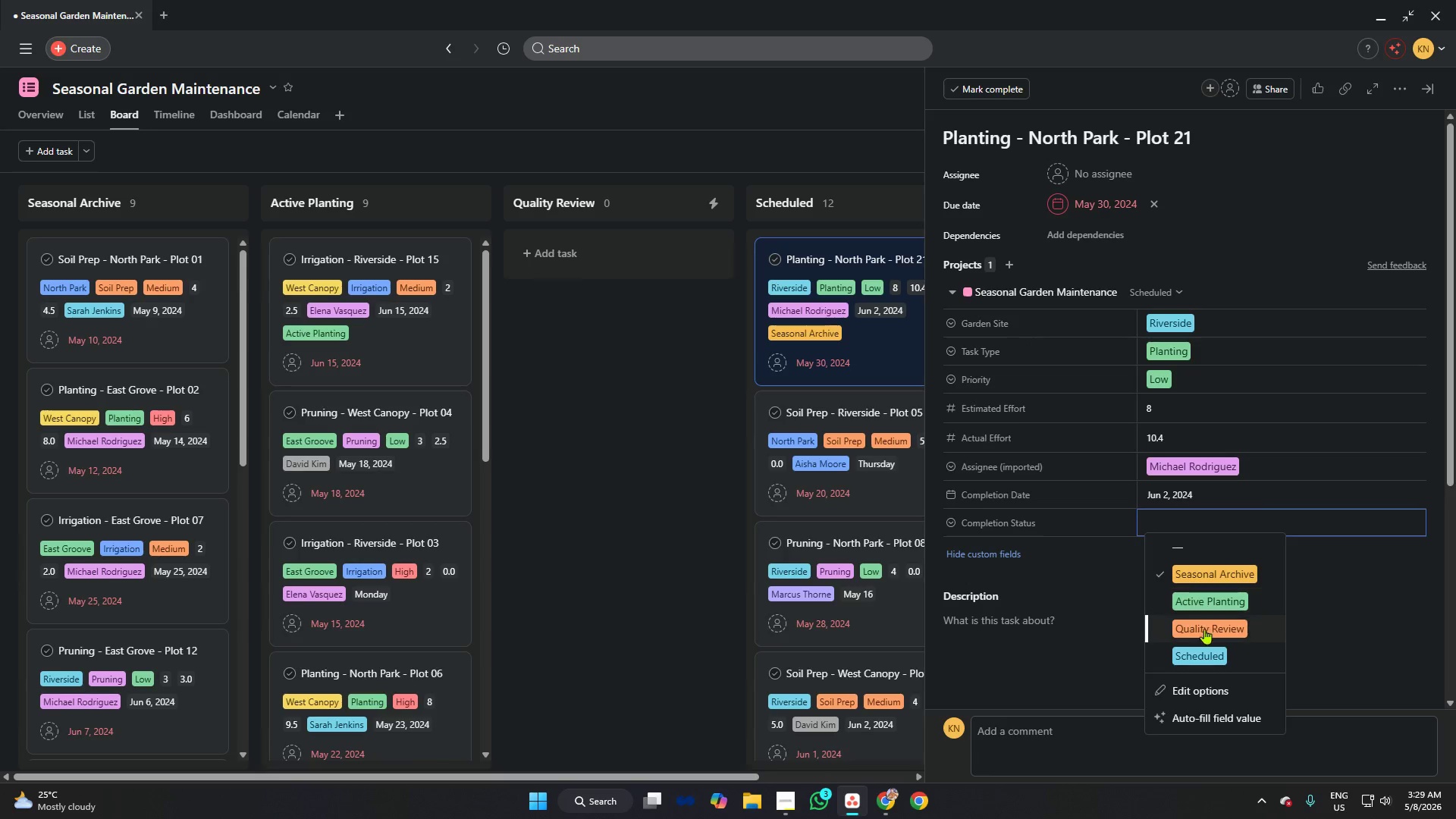 
left_click([1204, 629])
 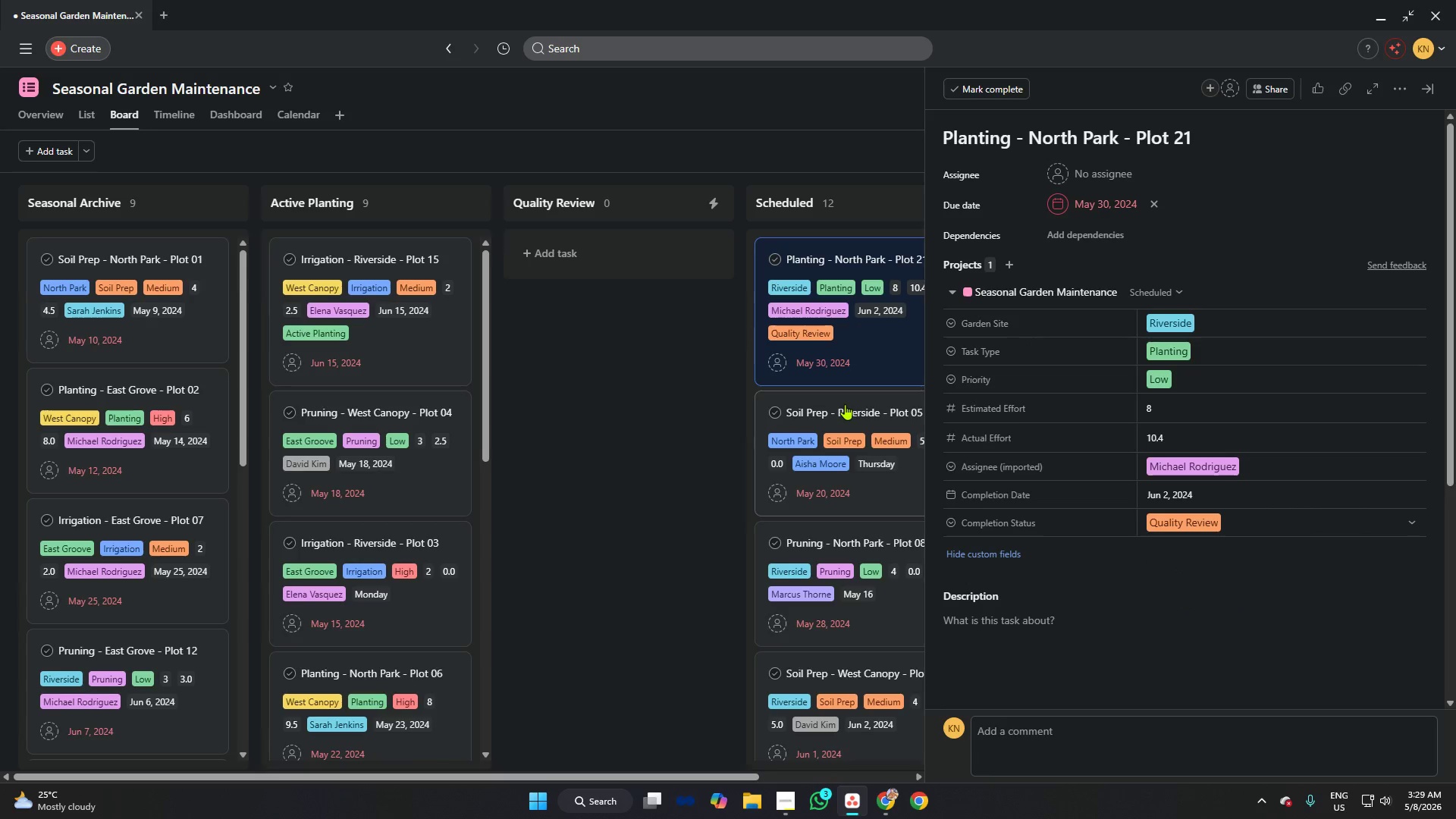 
left_click([845, 404])
 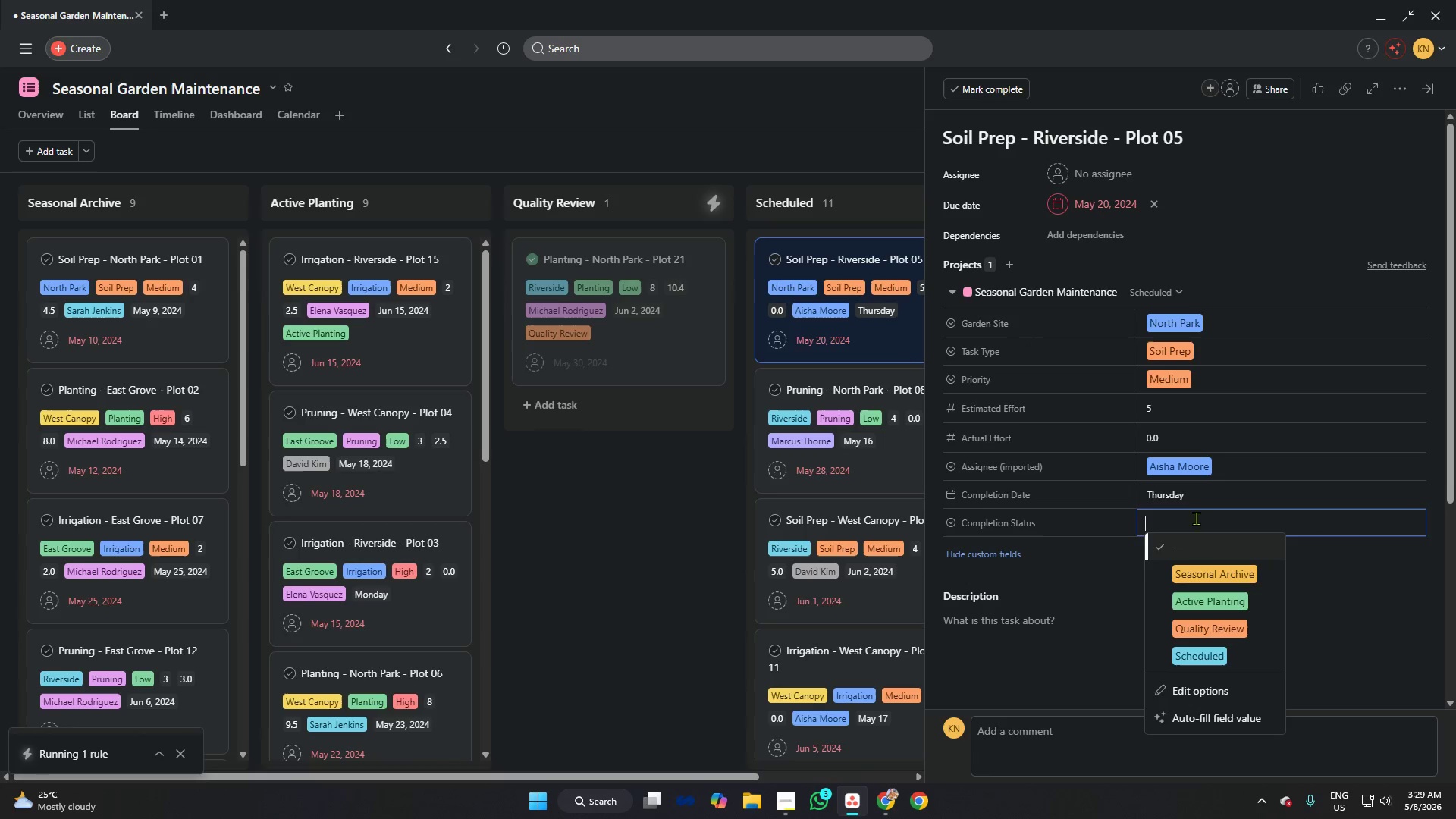 
wait(5.36)
 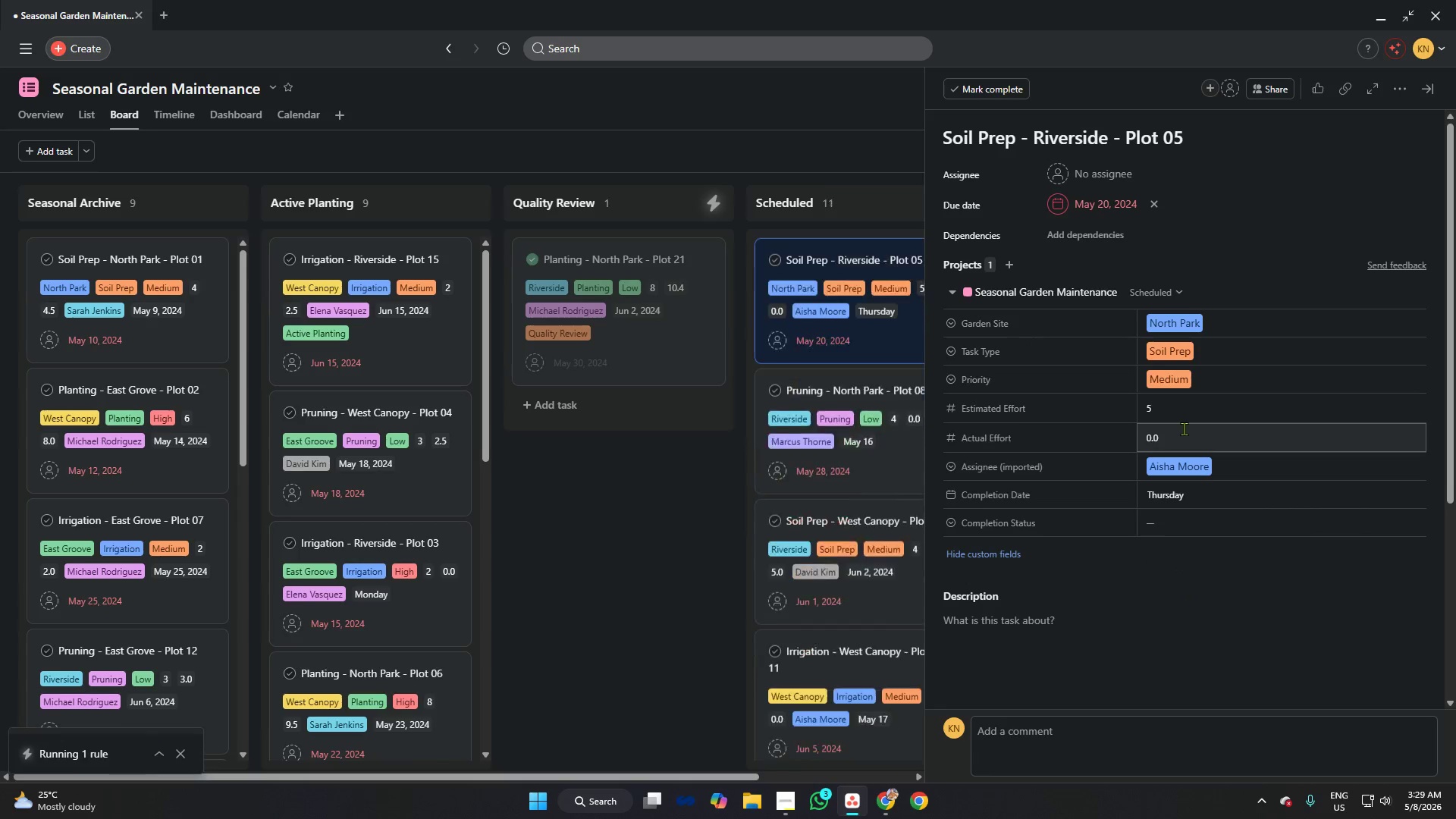 
left_click([1220, 630])
 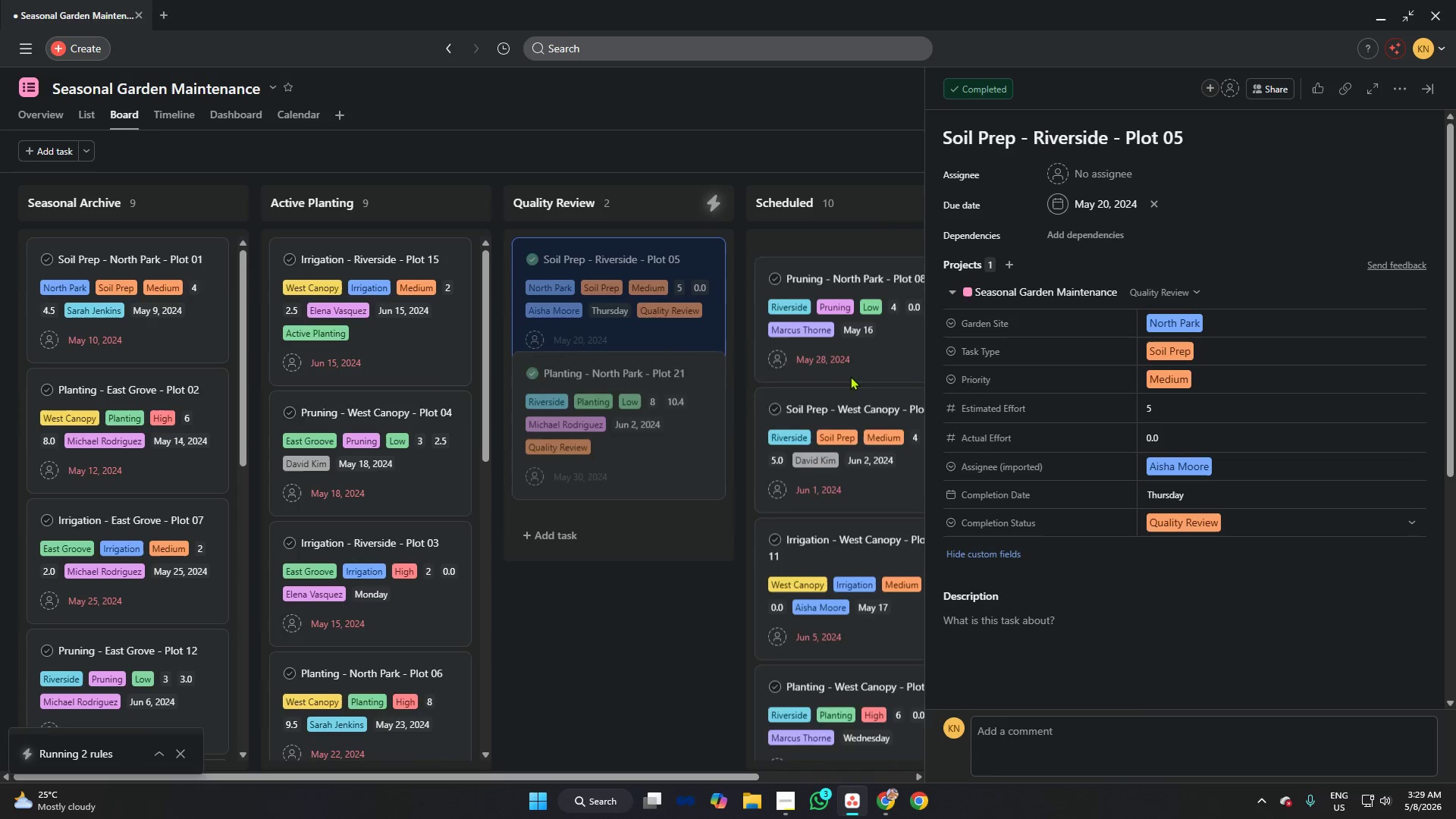 
left_click([836, 248])
 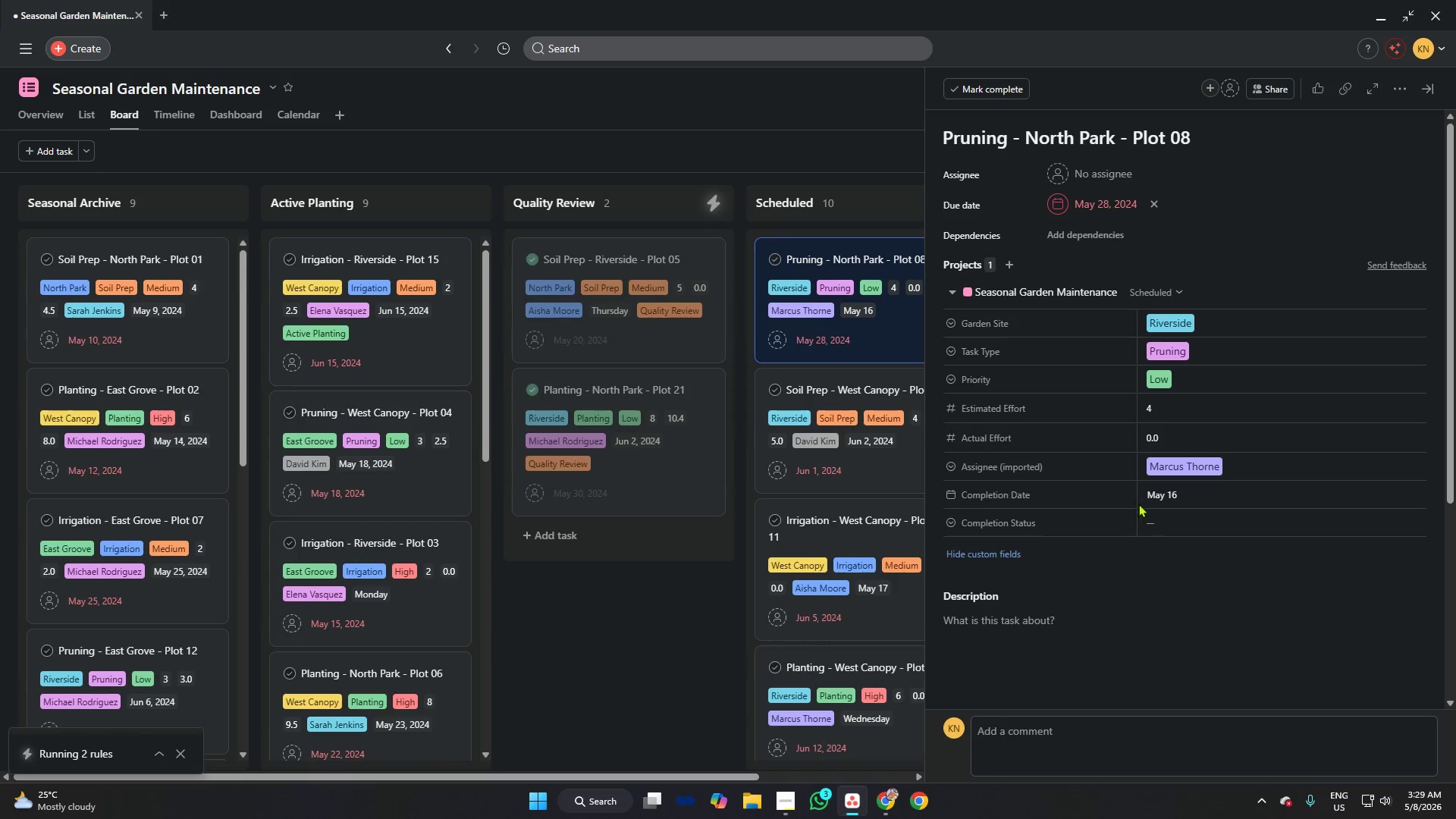 
left_click([1173, 523])
 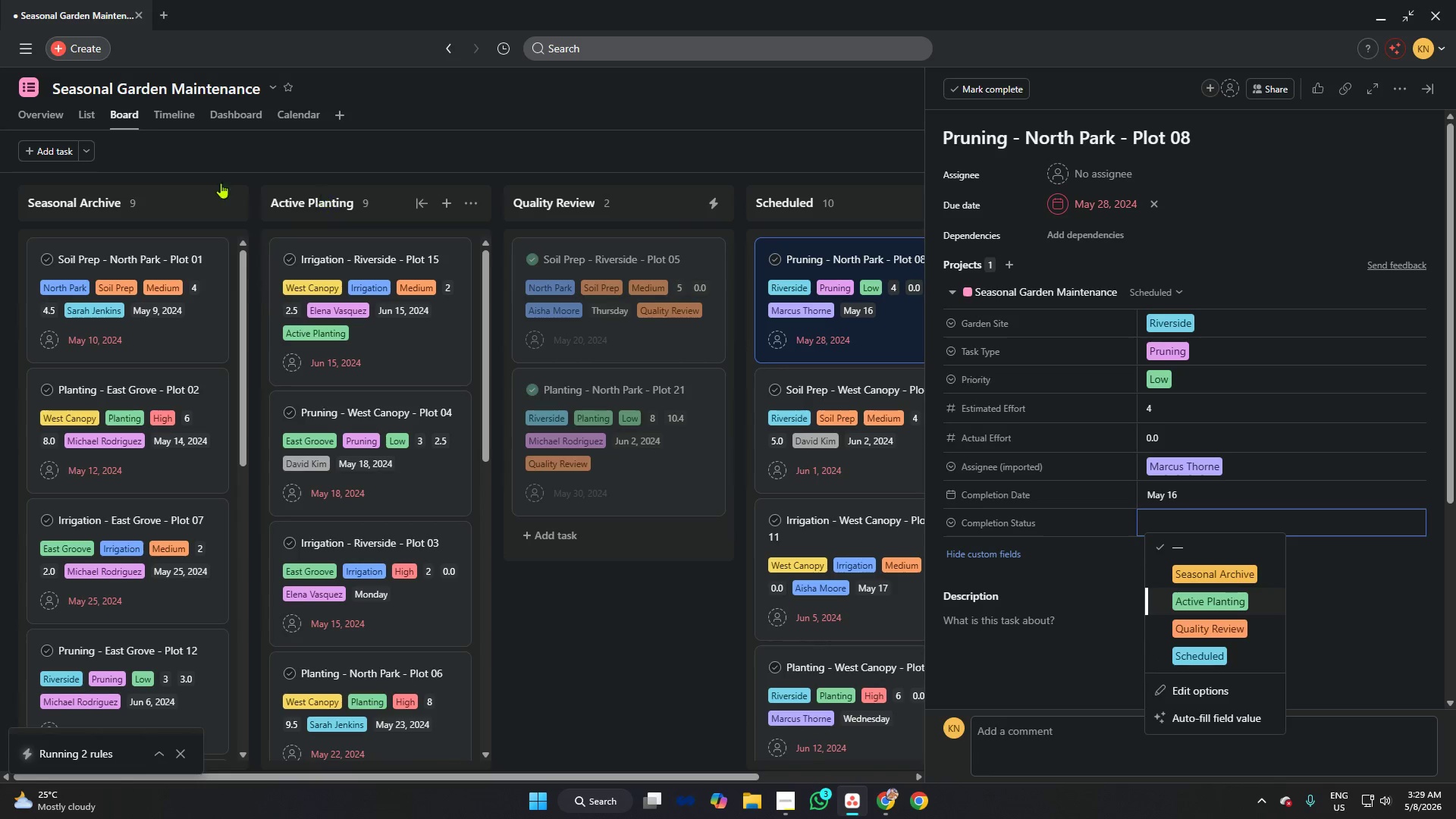 
left_click([226, 110])
 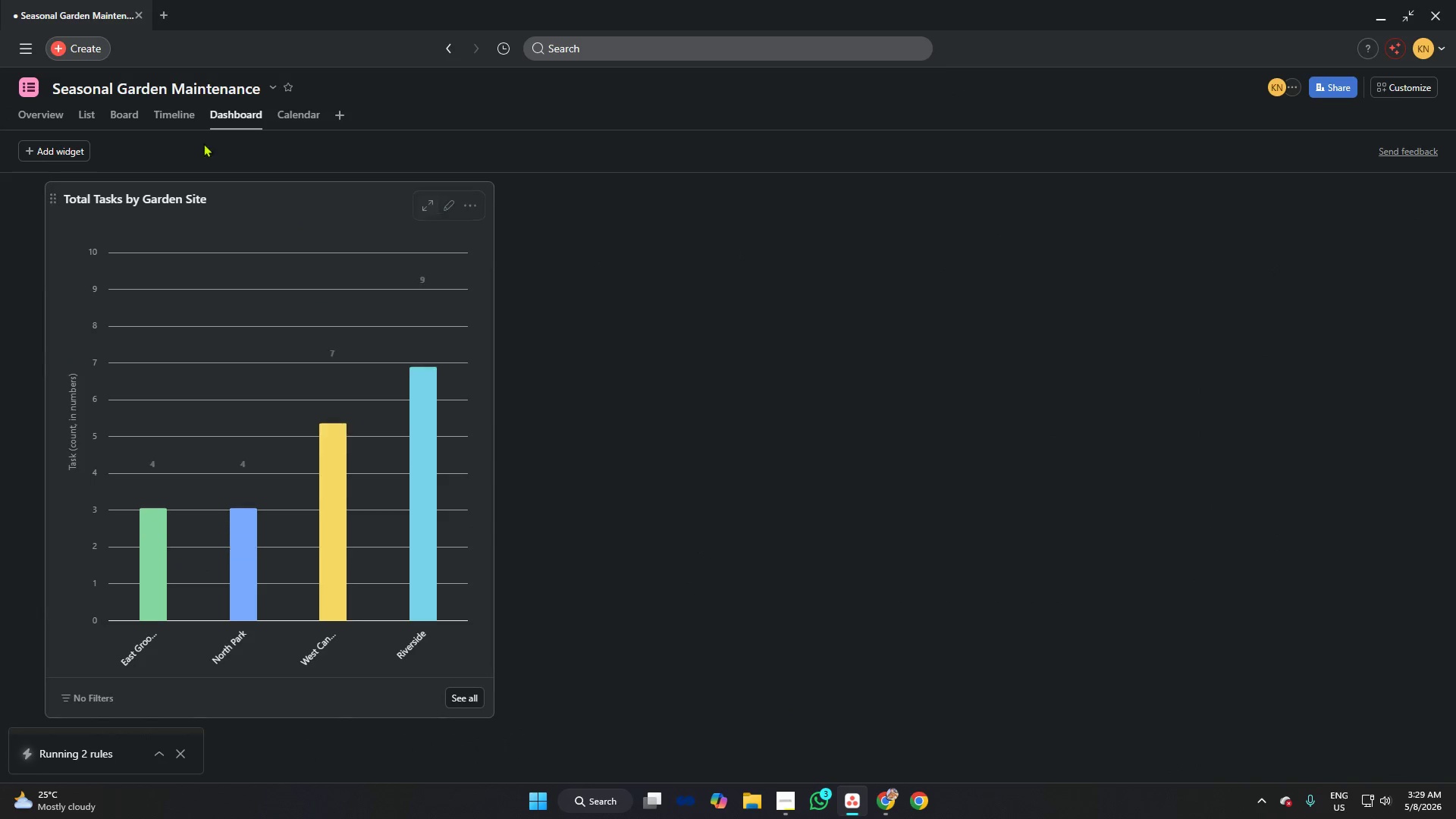 
left_click([61, 149])
 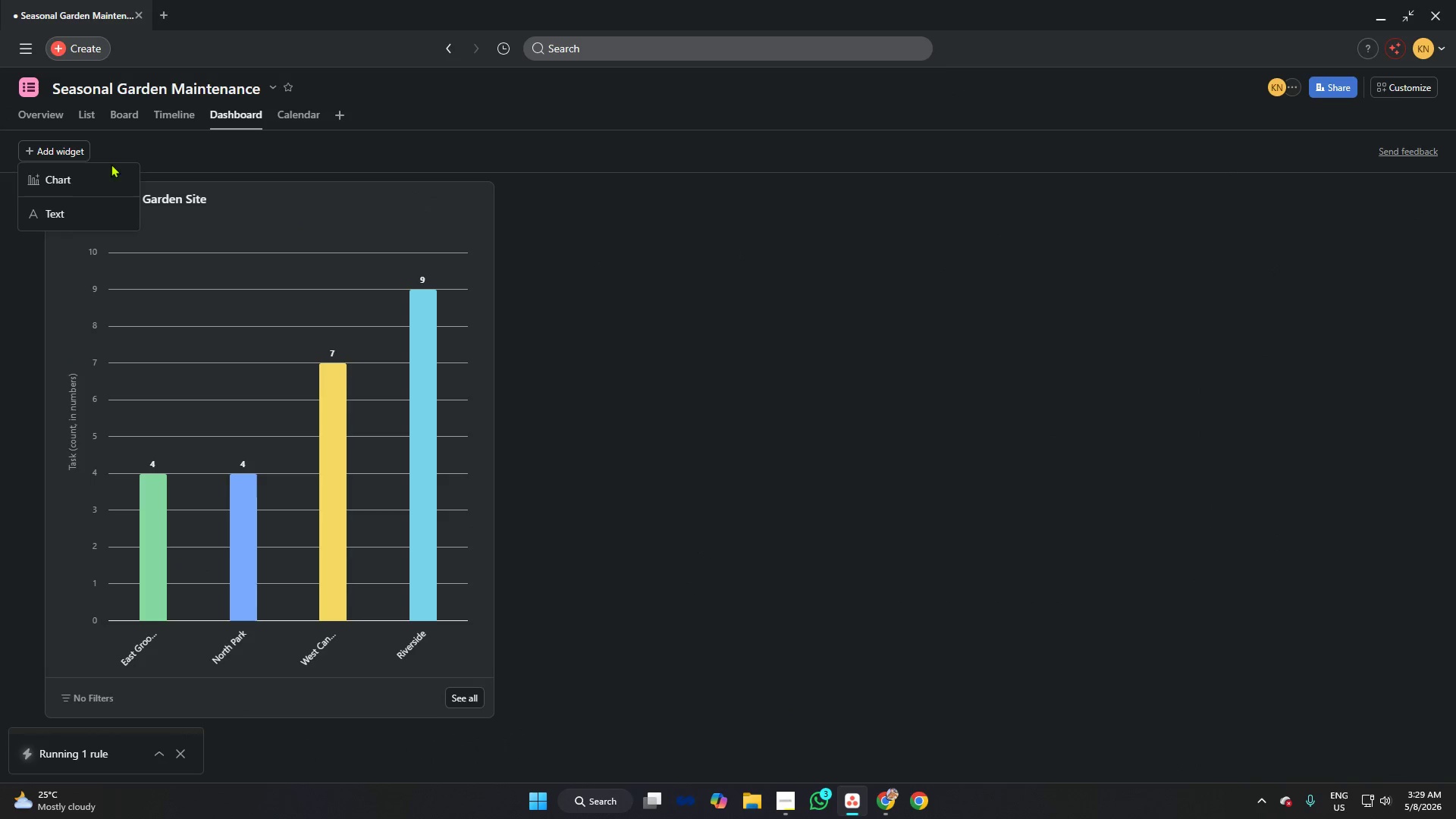 
left_click([77, 188])
 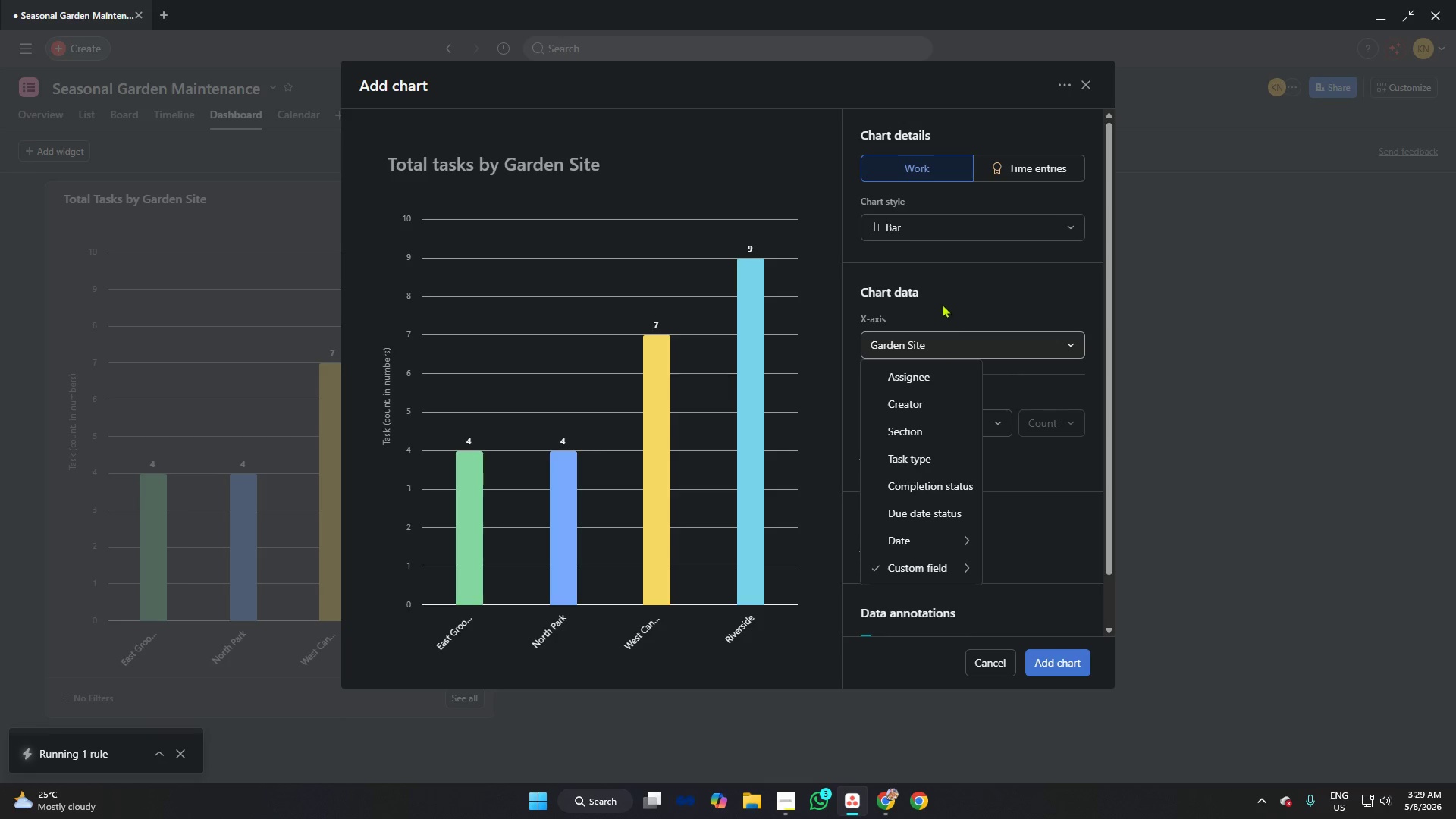 
left_click([953, 221])
 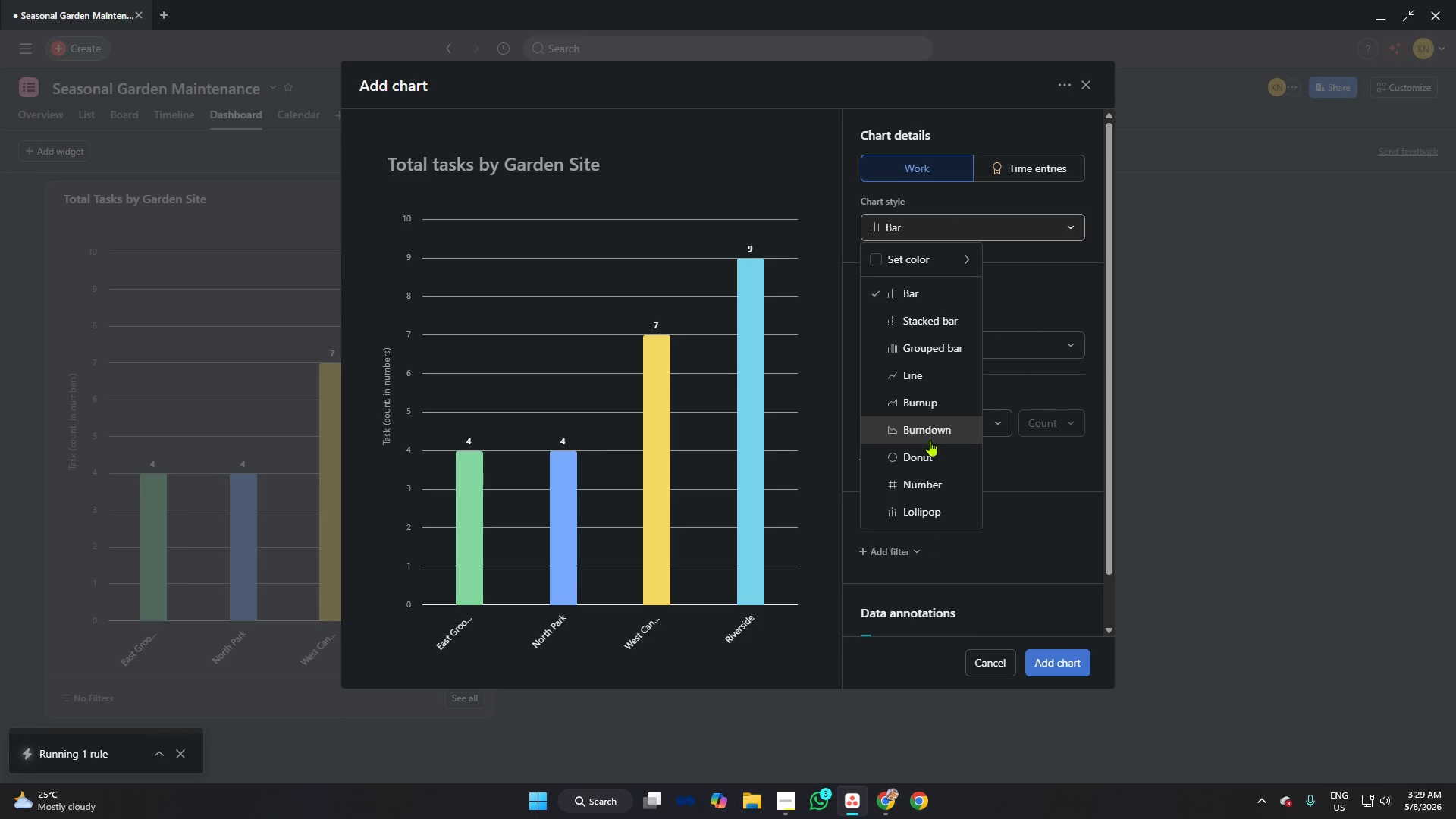 
left_click([926, 457])
 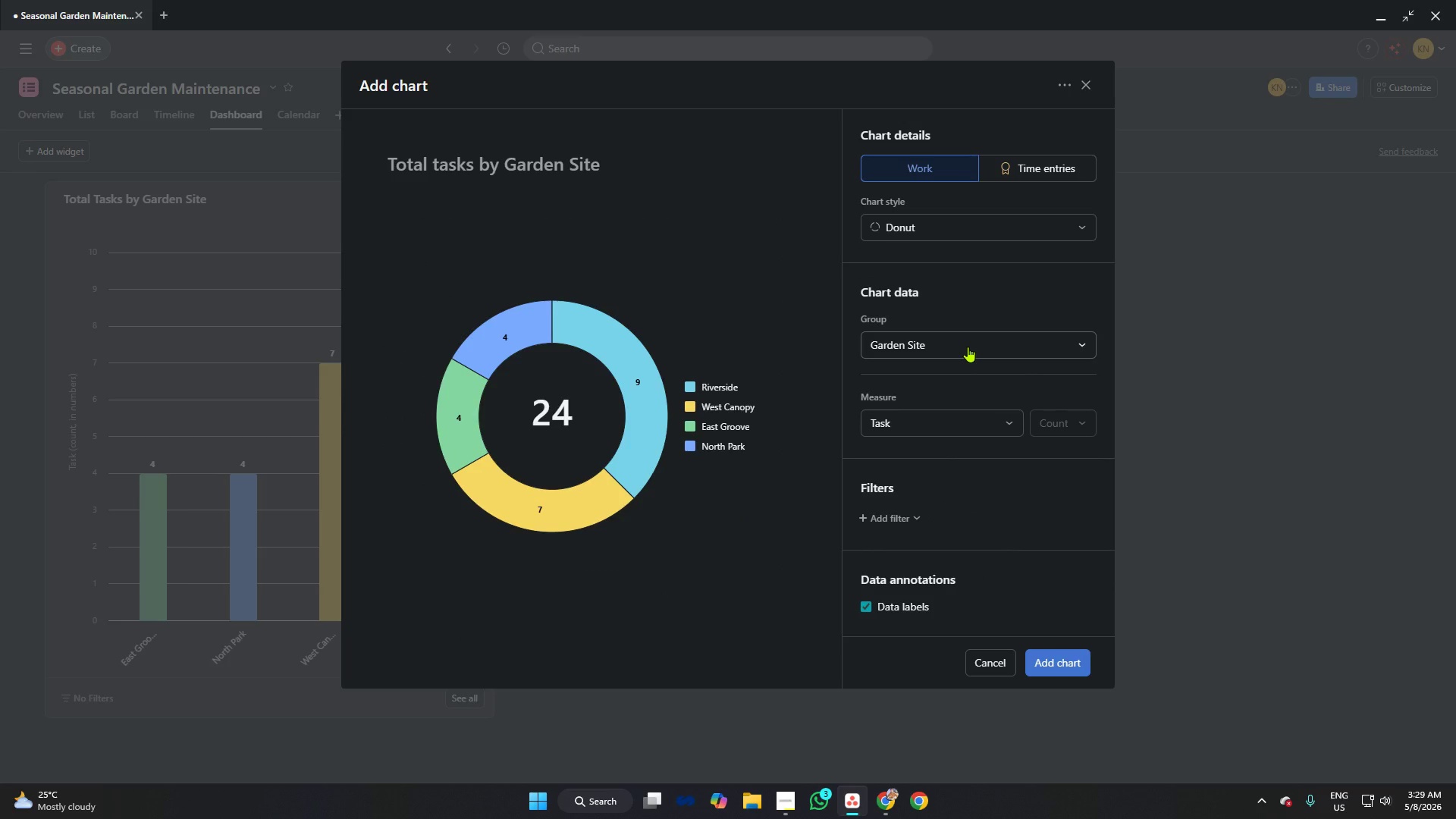 
left_click([968, 345])
 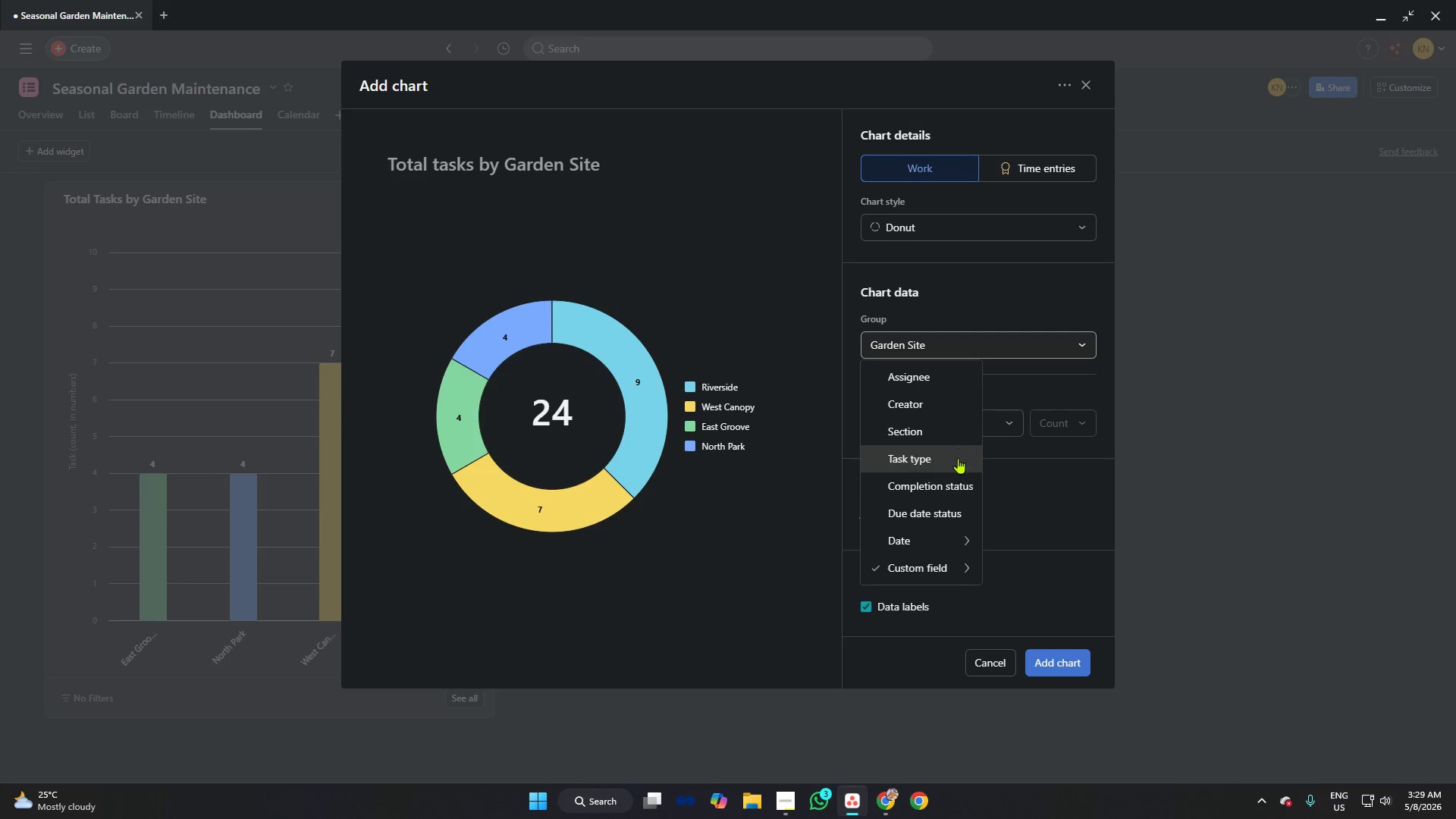 
left_click([954, 482])
 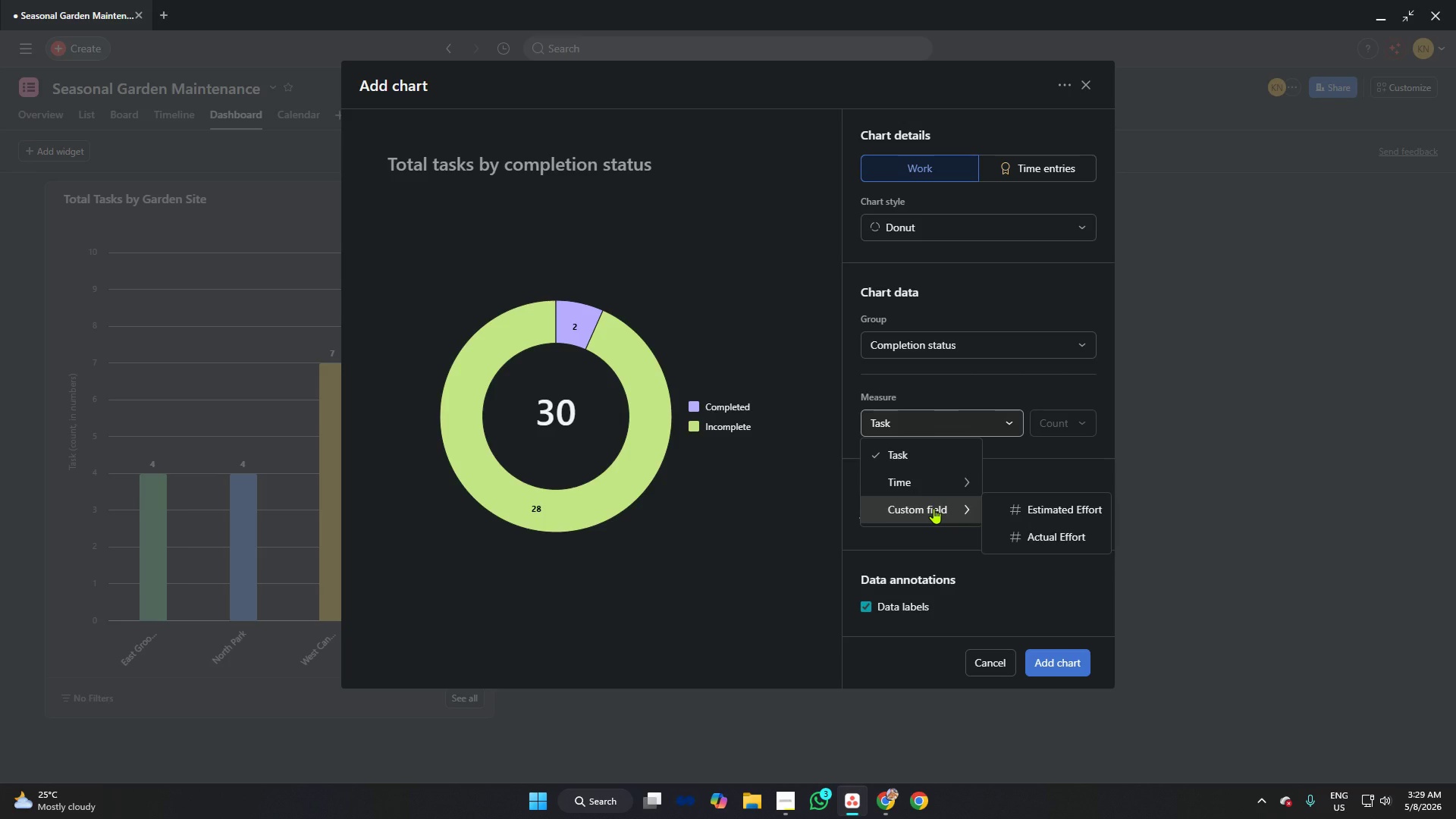 
wait(6.52)
 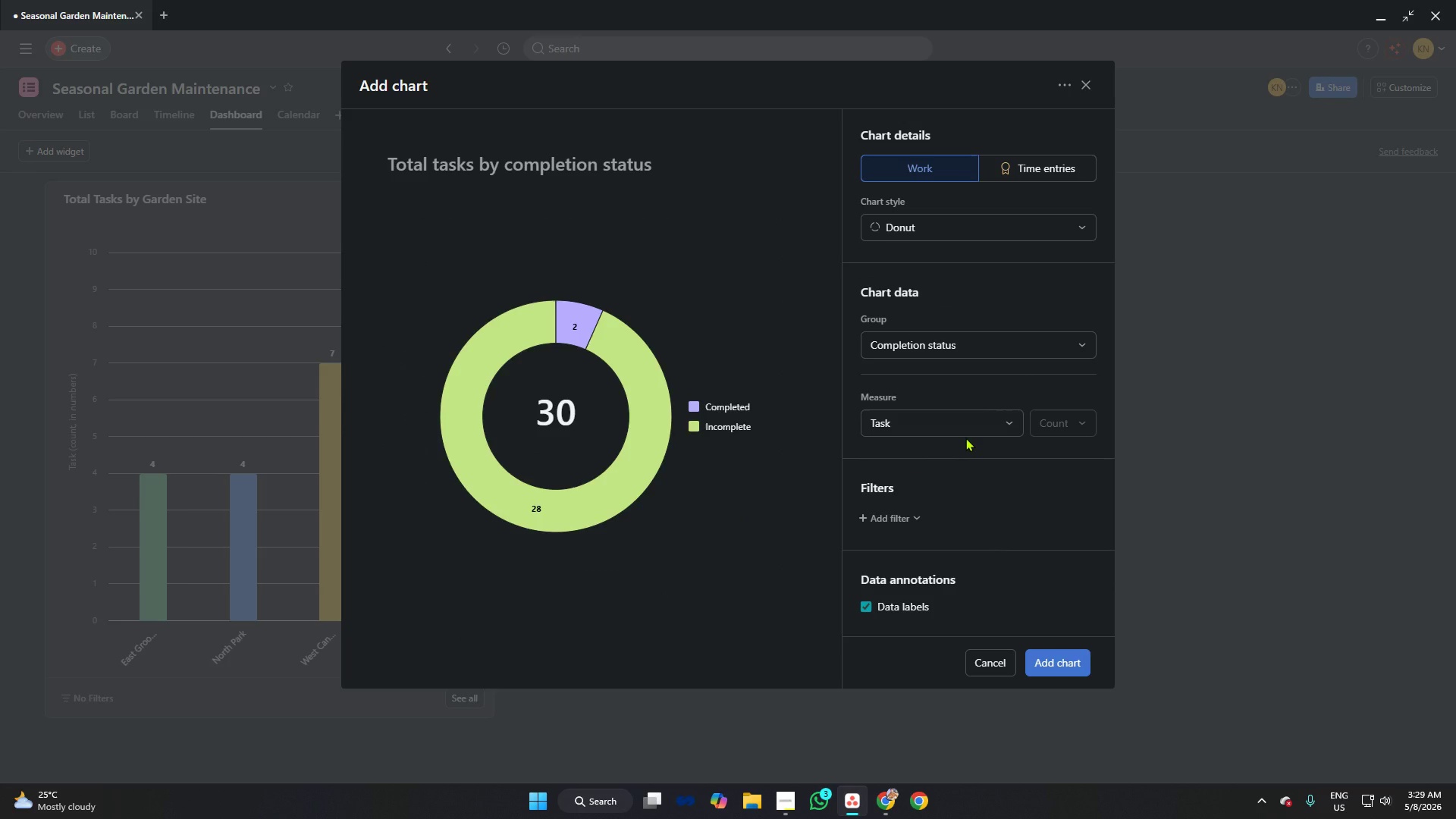 
left_click([956, 592])
 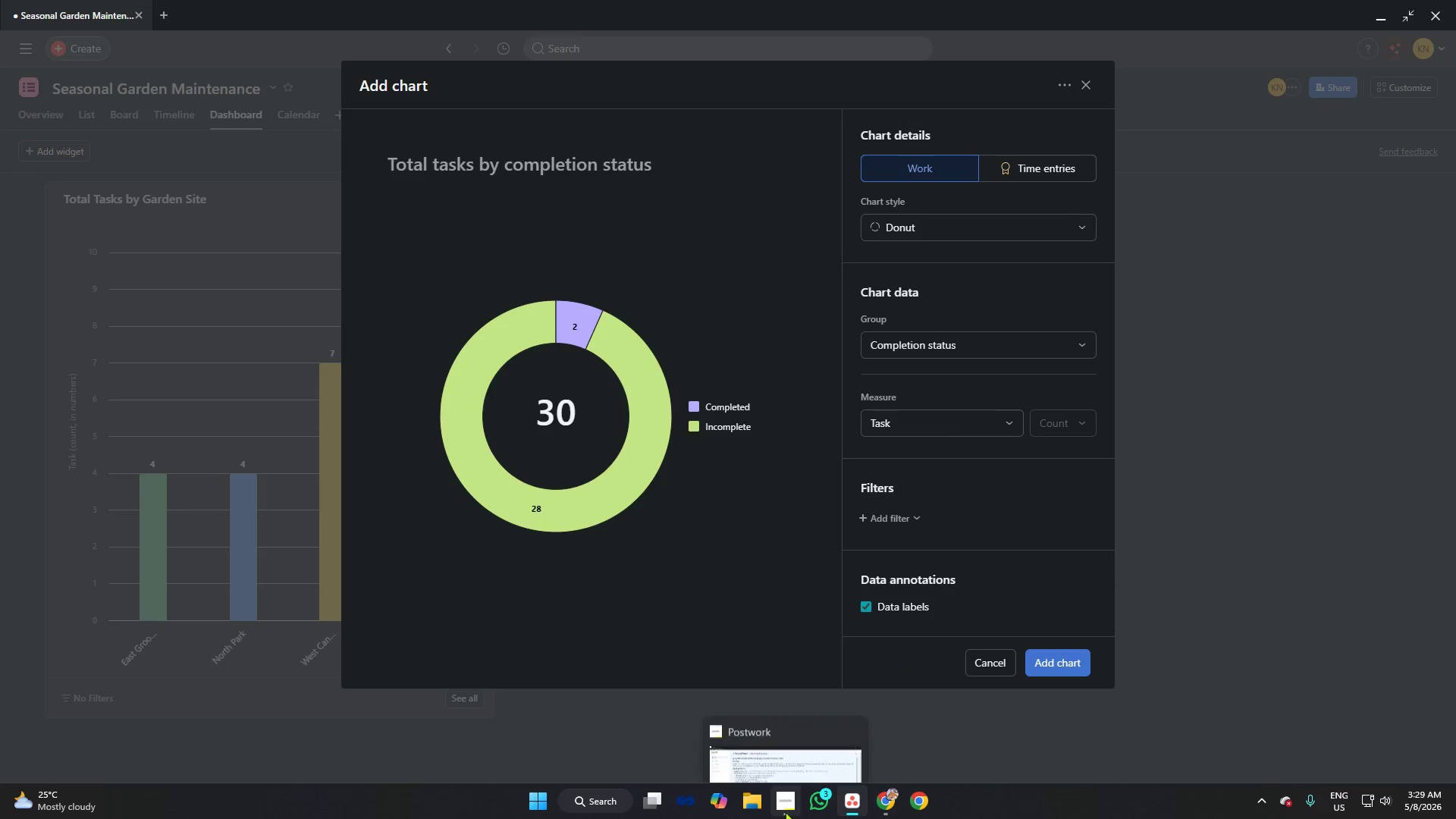 
left_click([789, 807])